 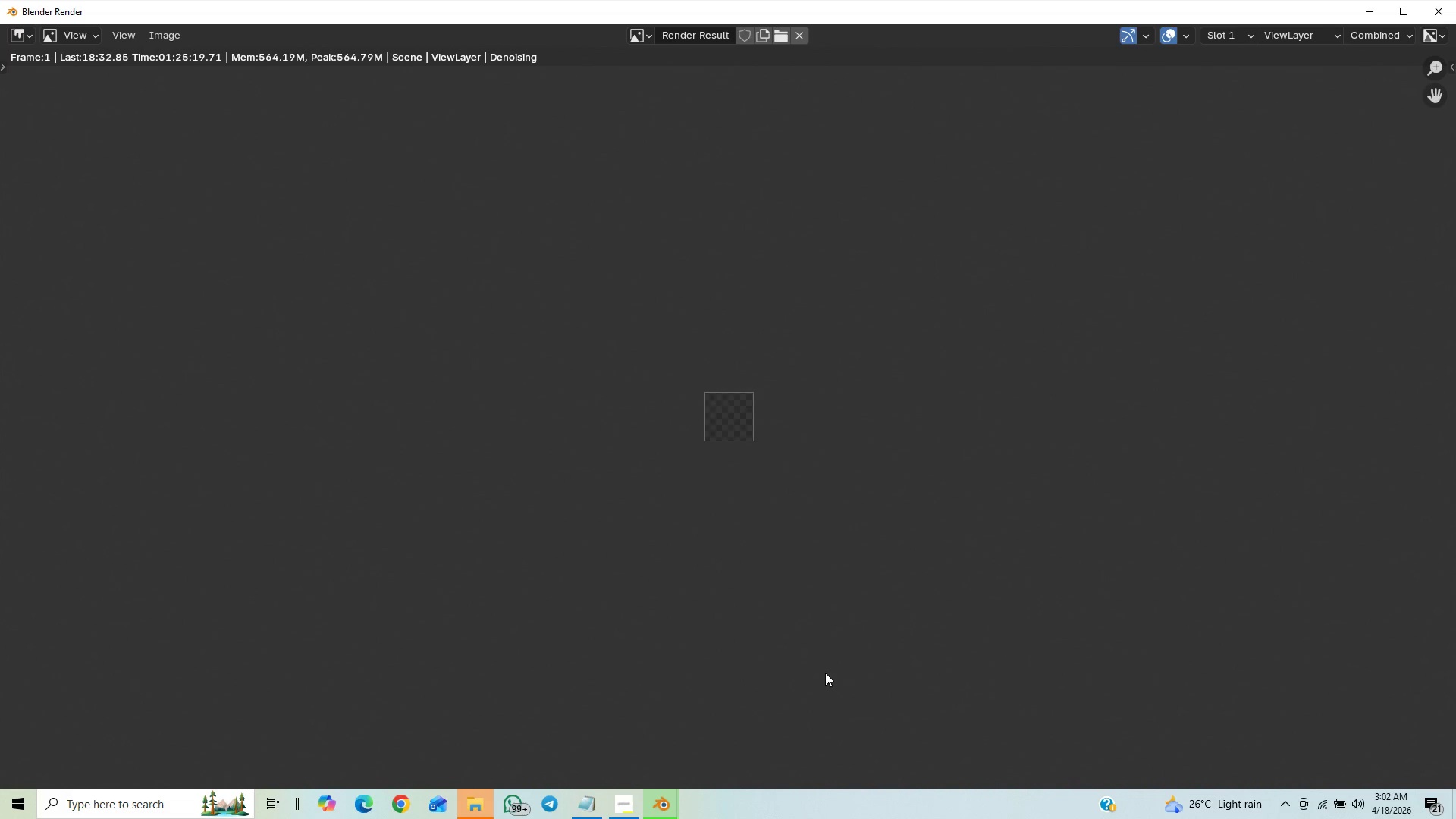 
scroll: coordinate [825, 673], scroll_direction: down, amount: 4.0
 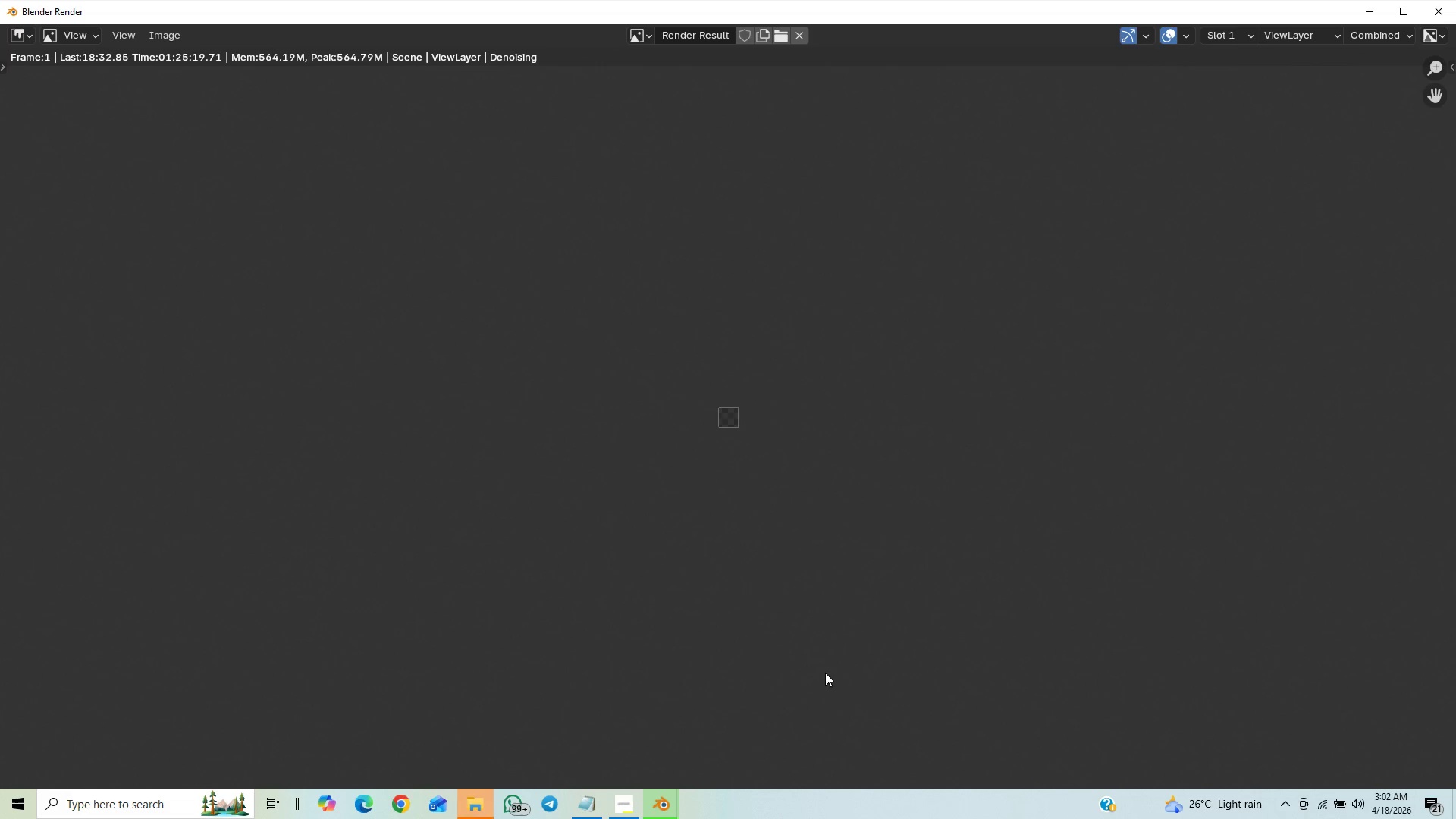 
scroll: coordinate [825, 673], scroll_direction: up, amount: 8.0
 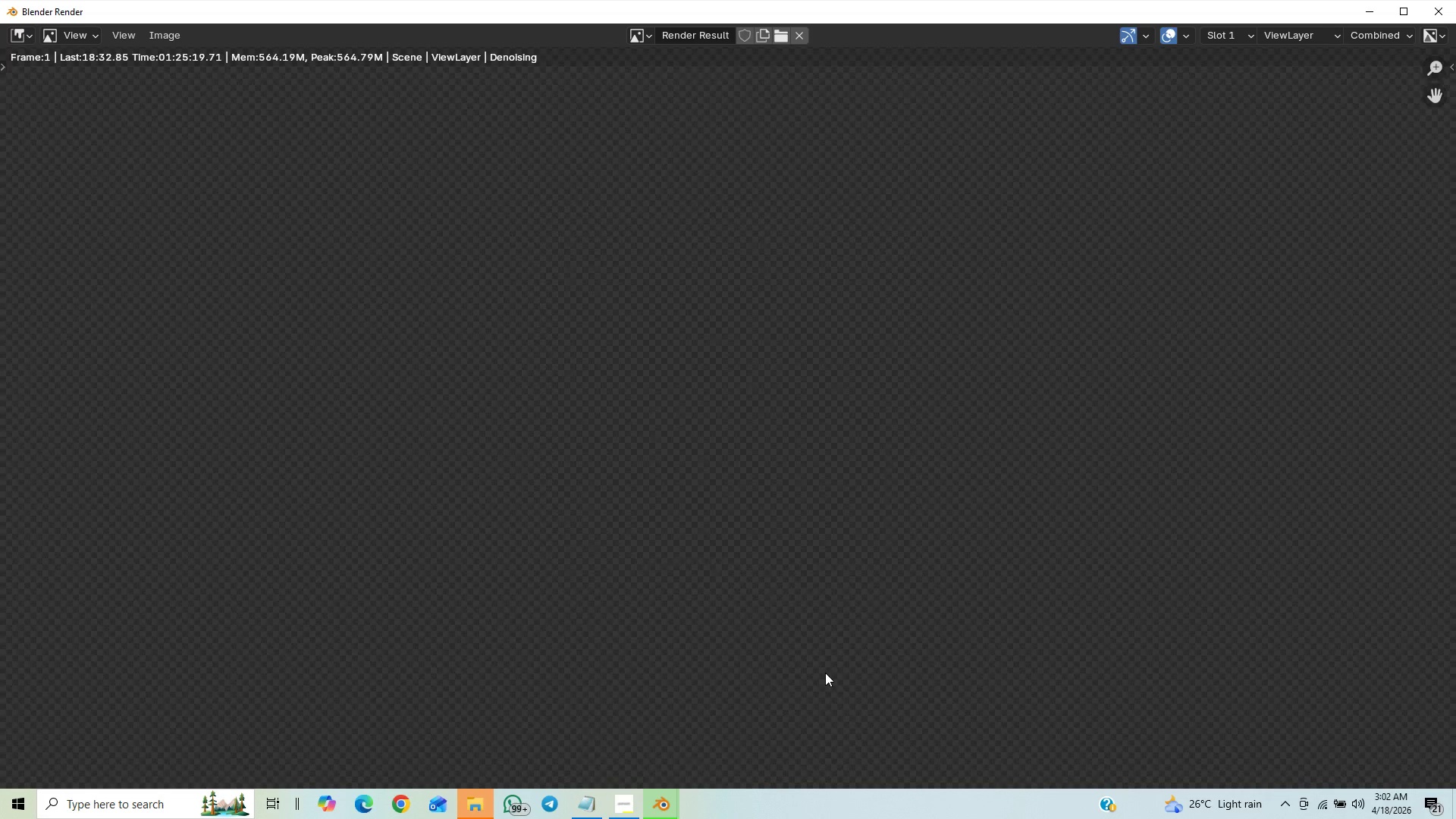 
scroll: coordinate [831, 717], scroll_direction: down, amount: 20.0
 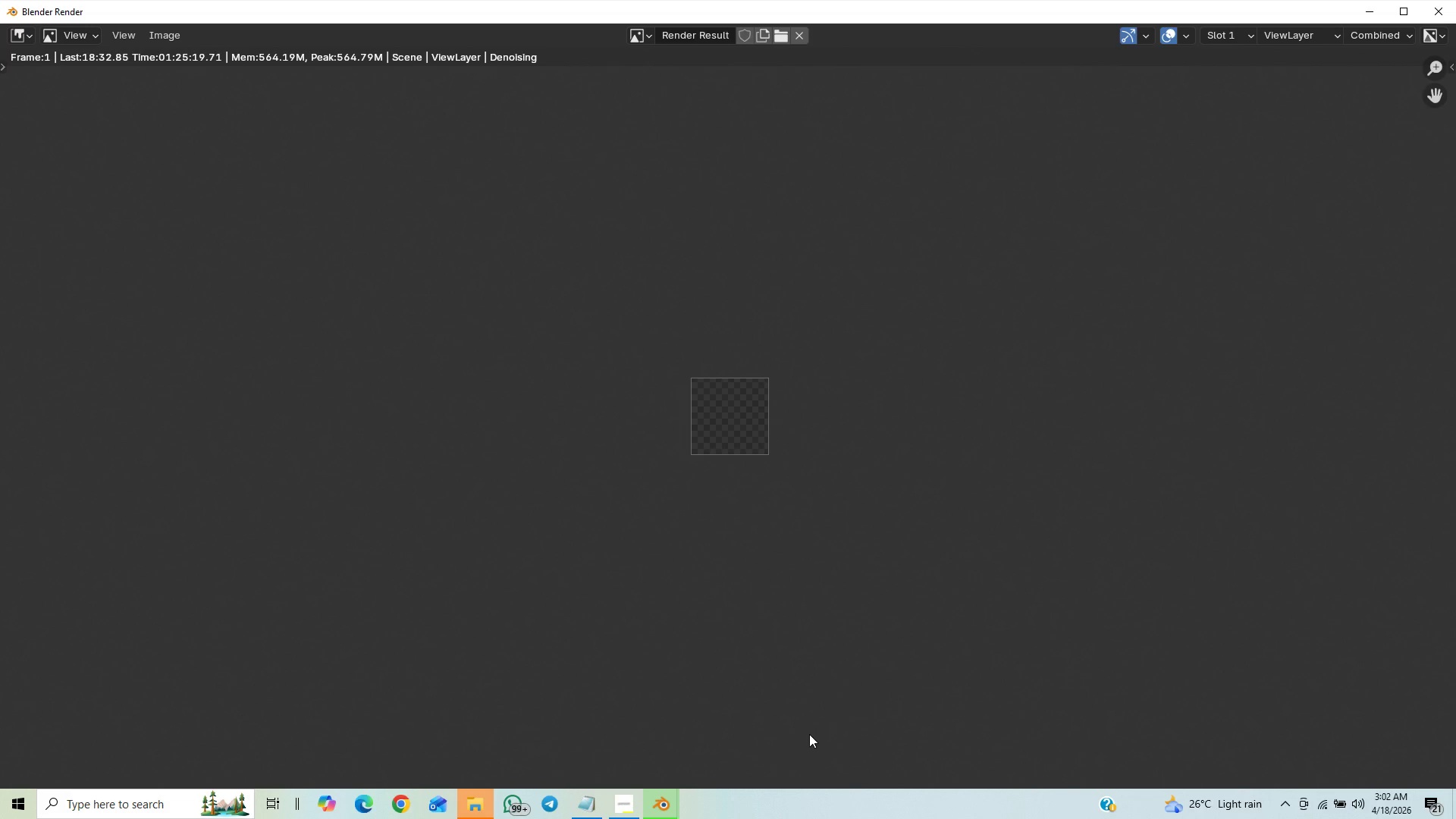 
scroll: coordinate [811, 559], scroll_direction: up, amount: 10.0
 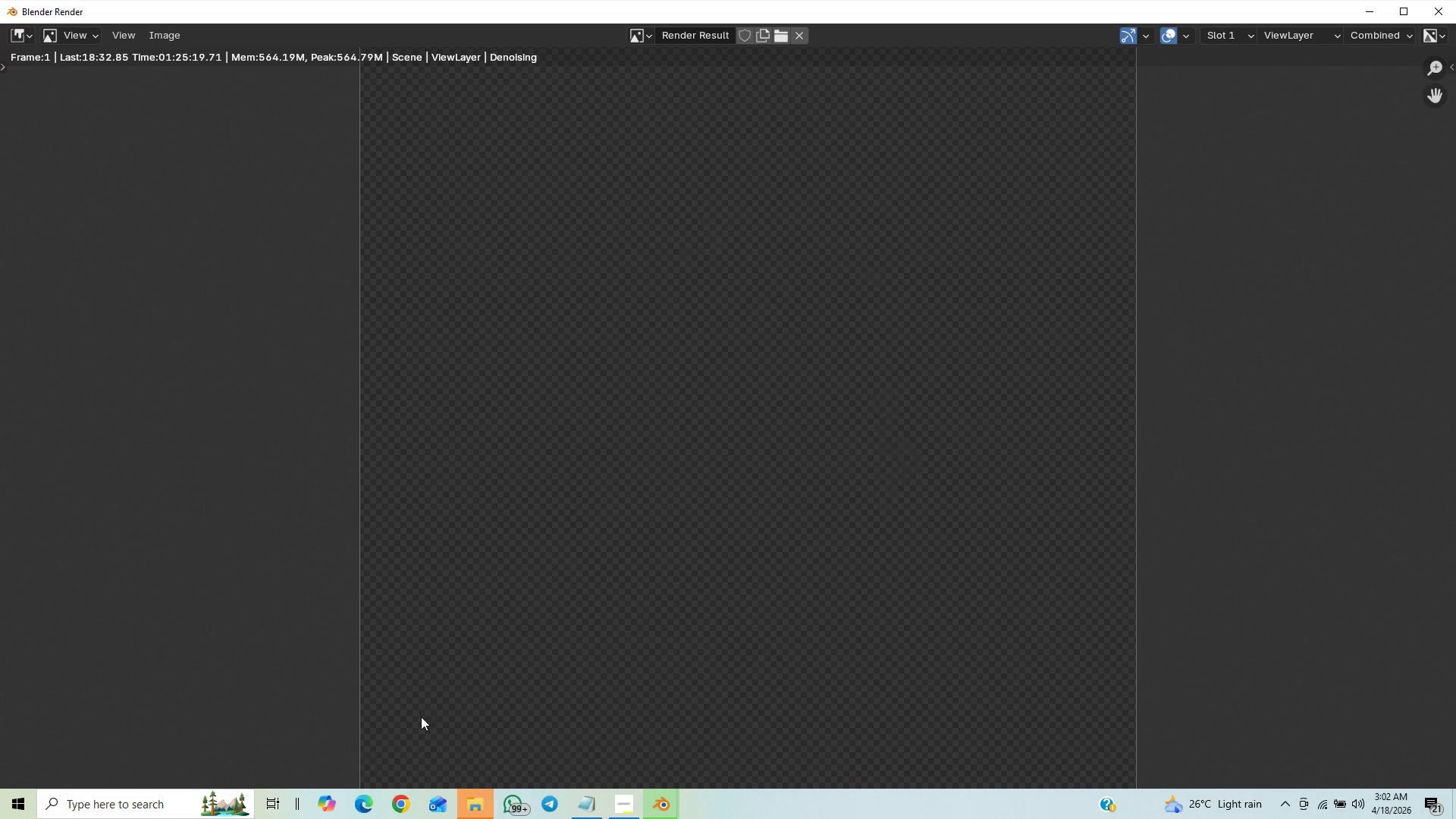 
scroll: coordinate [562, 679], scroll_direction: none, amount: 0.0
 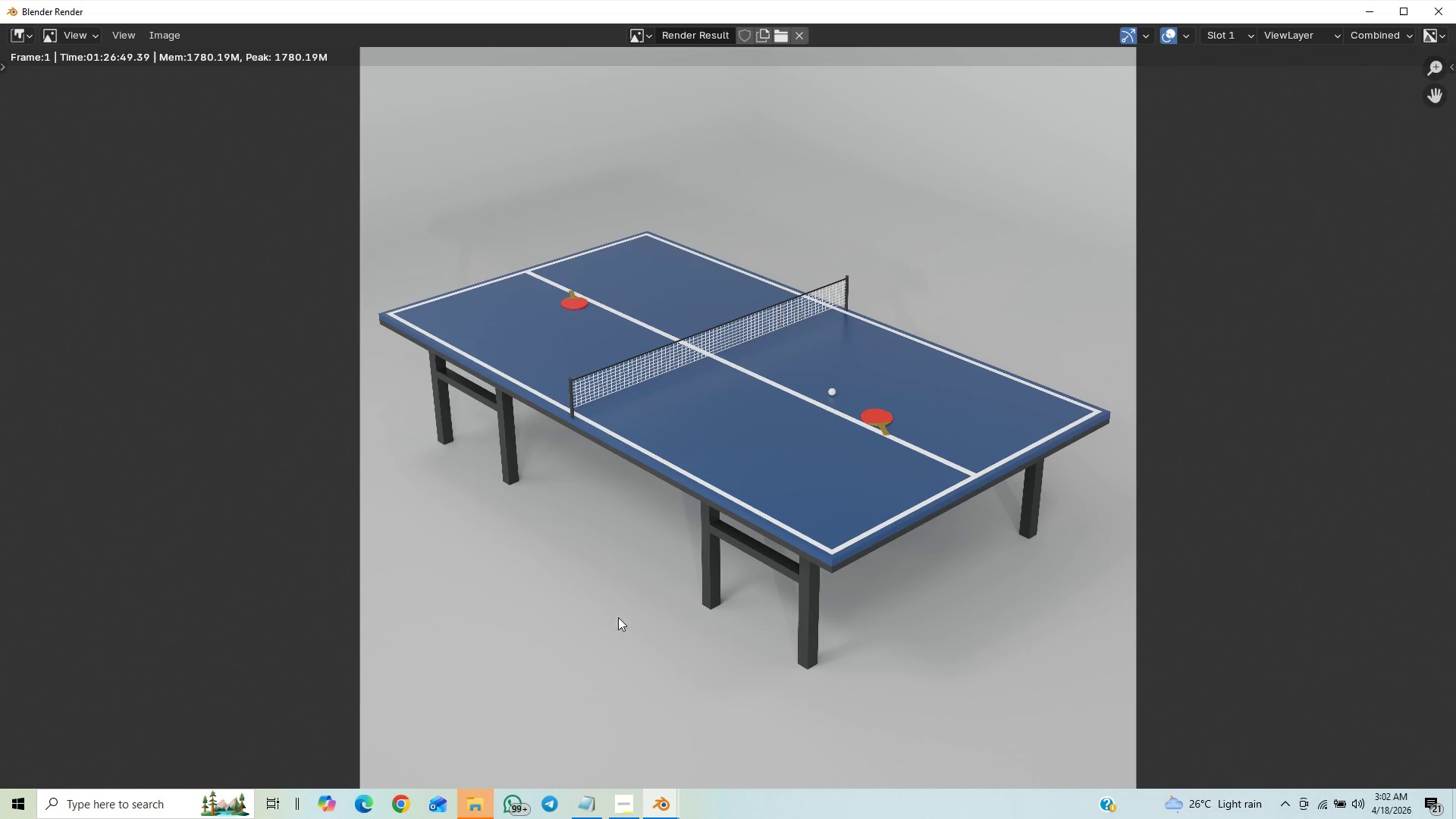 
scroll: coordinate [718, 518], scroll_direction: up, amount: 5.0
 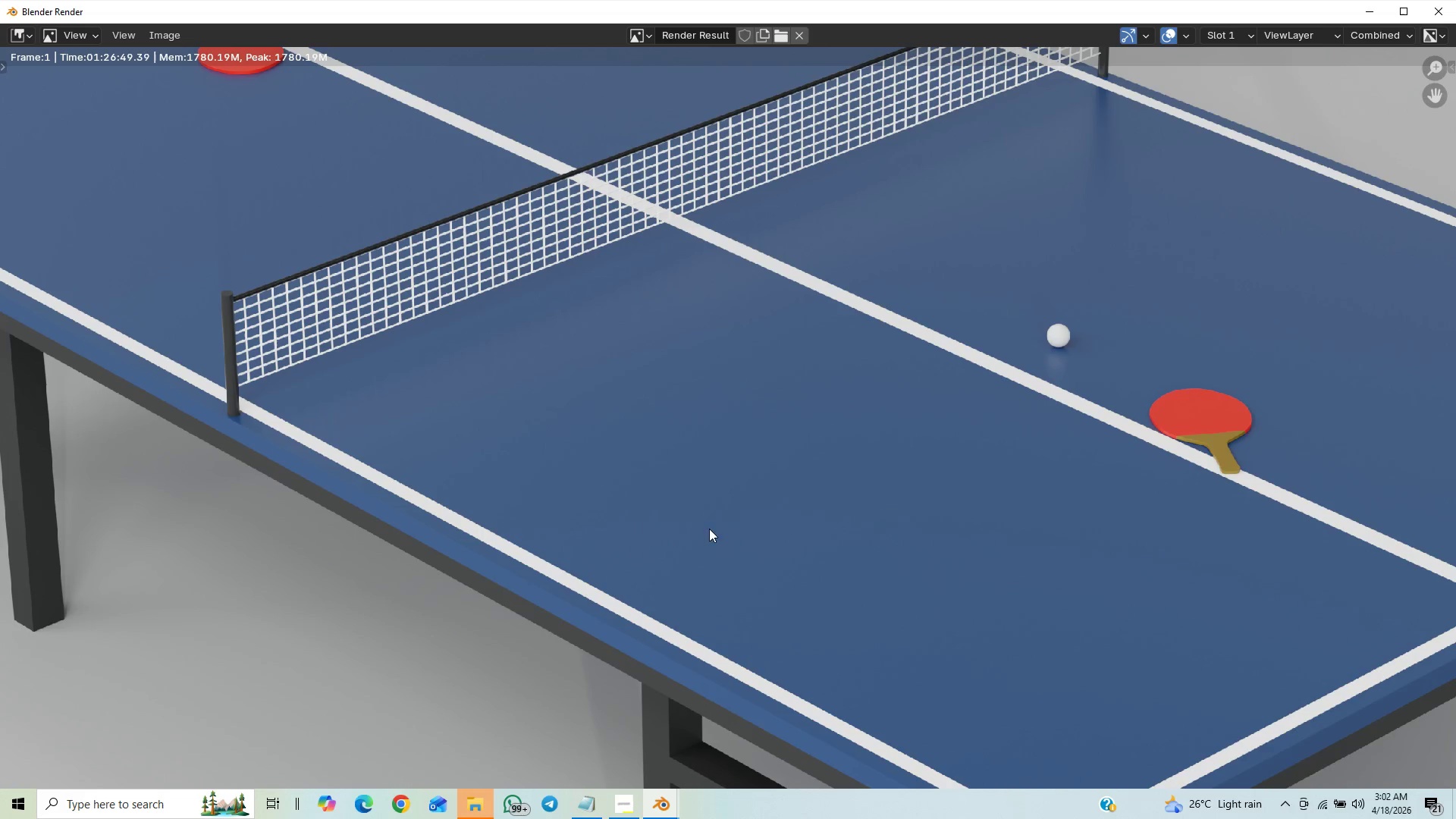 
key(Control+S)
 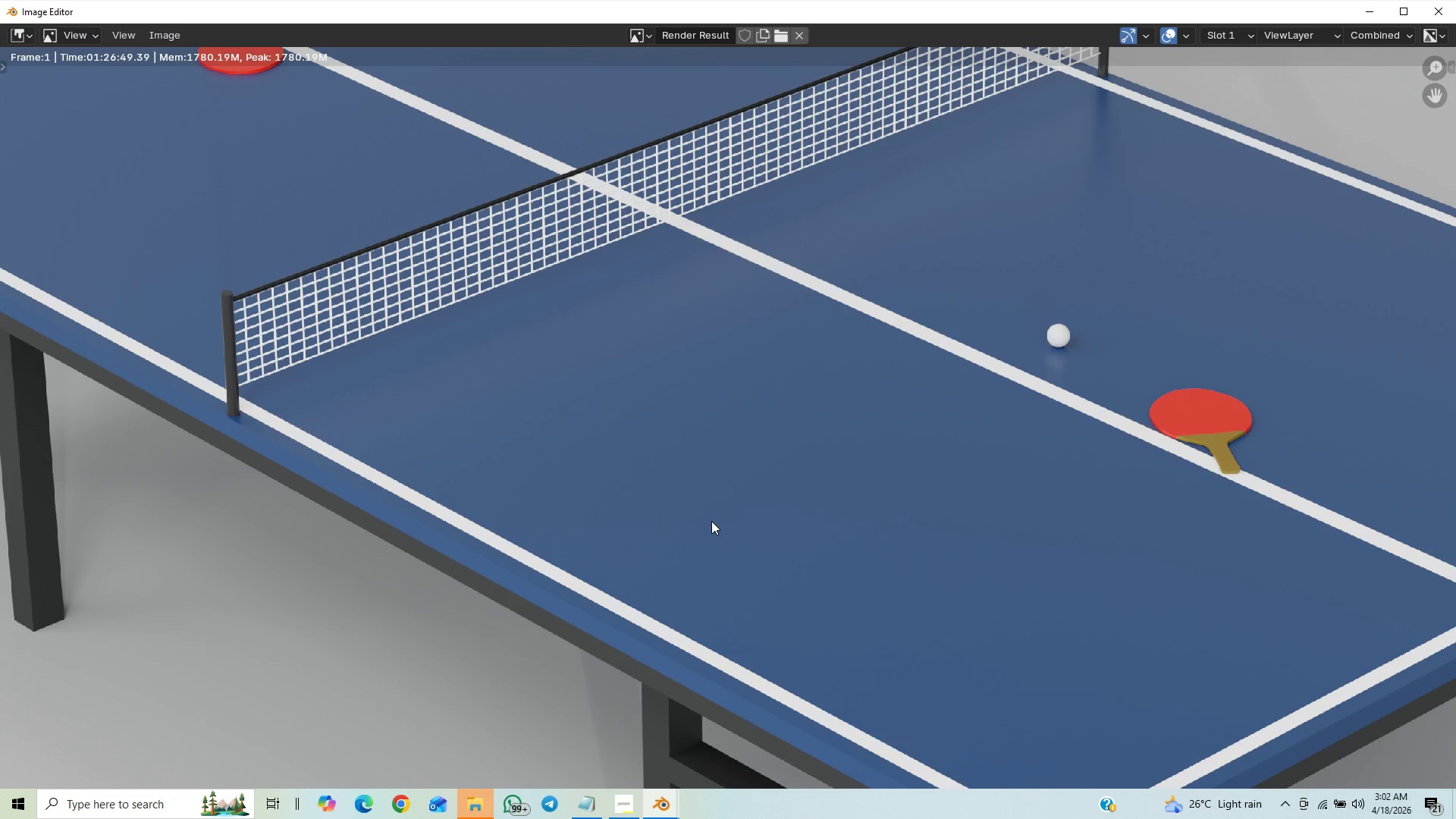 
scroll: coordinate [639, 533], scroll_direction: up, amount: 3.0
 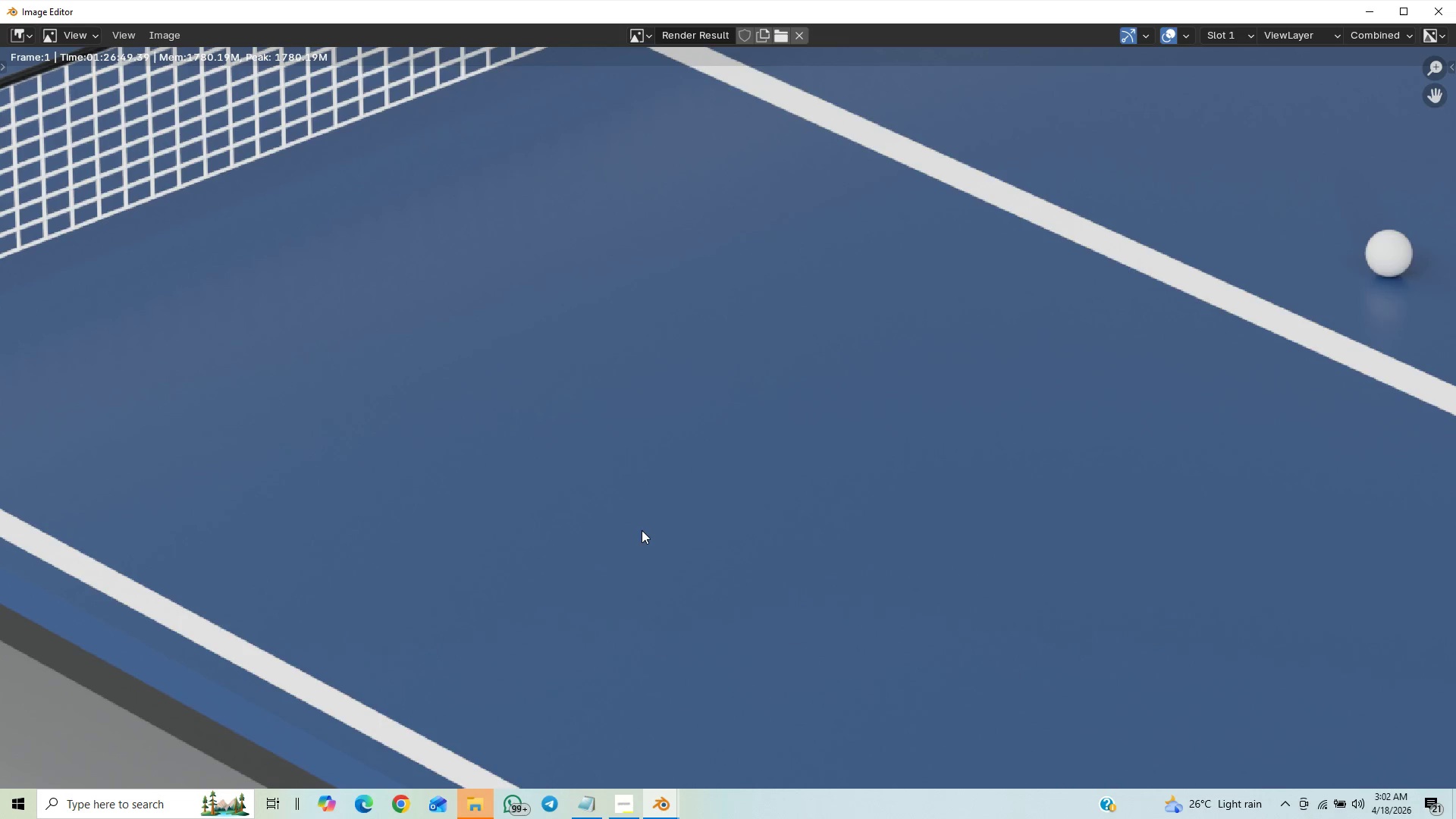 
scroll: coordinate [552, 603], scroll_direction: down, amount: 10.0
 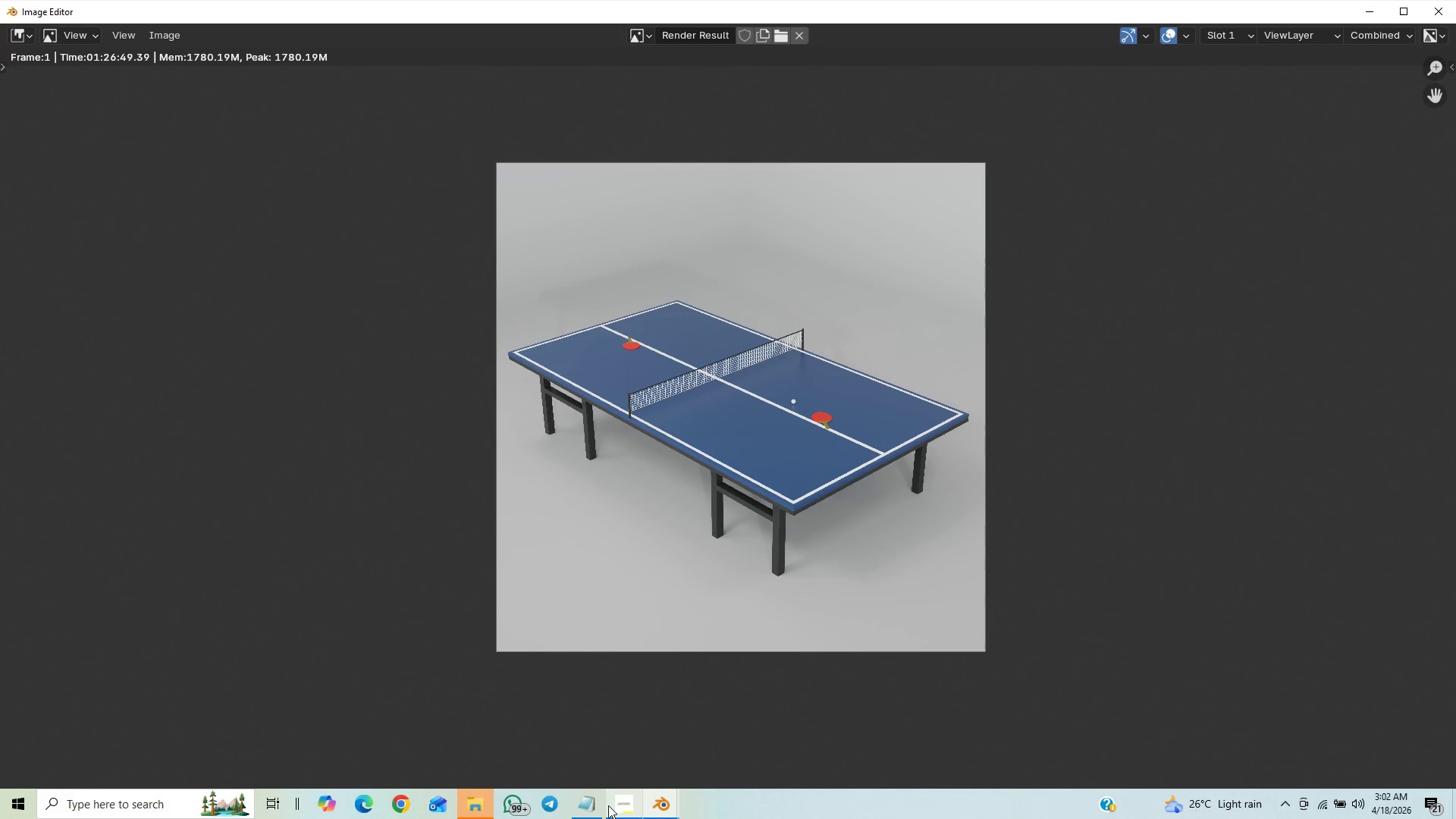 
left_click([622, 802])